 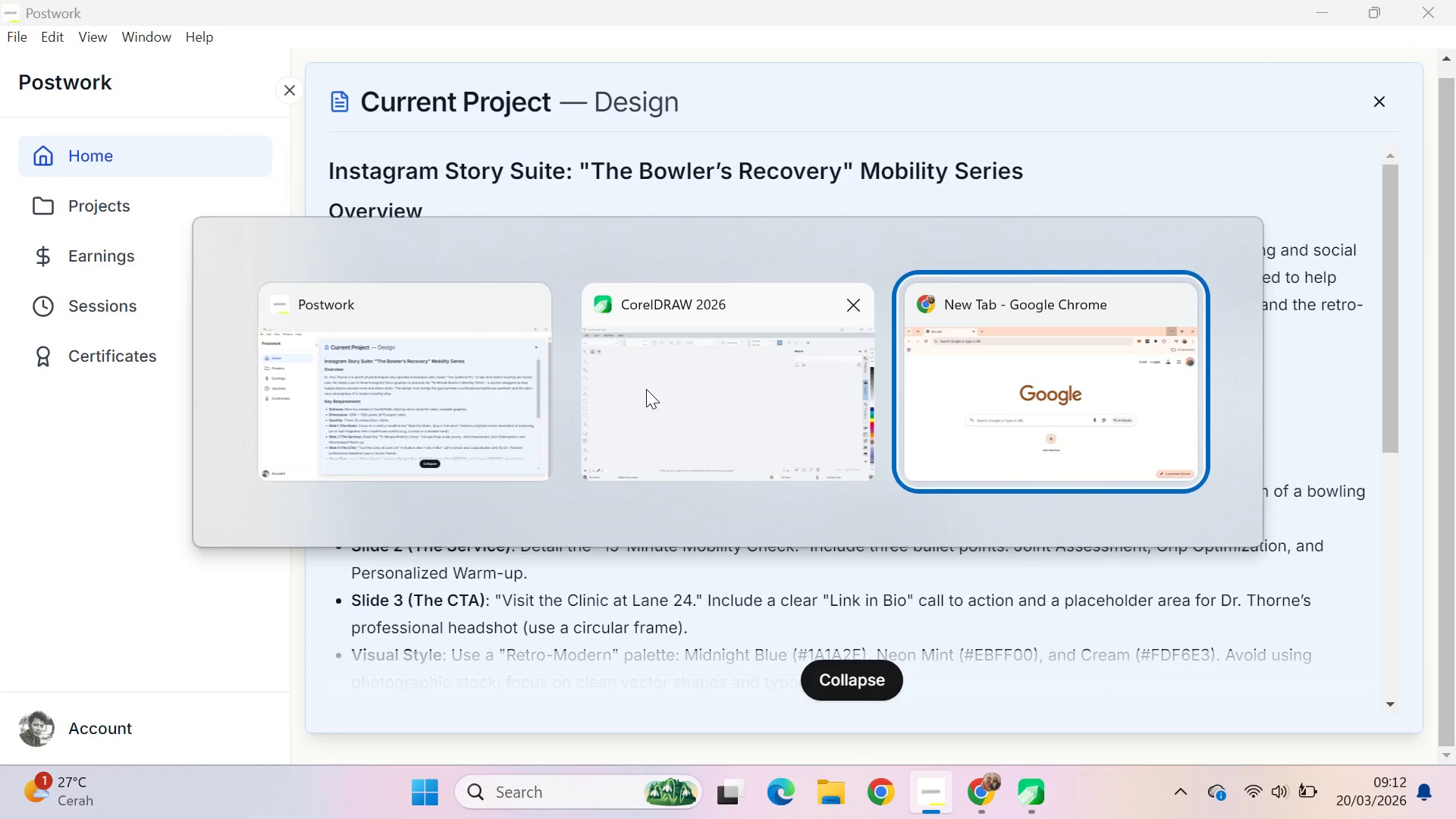 
key(Alt+Tab)
 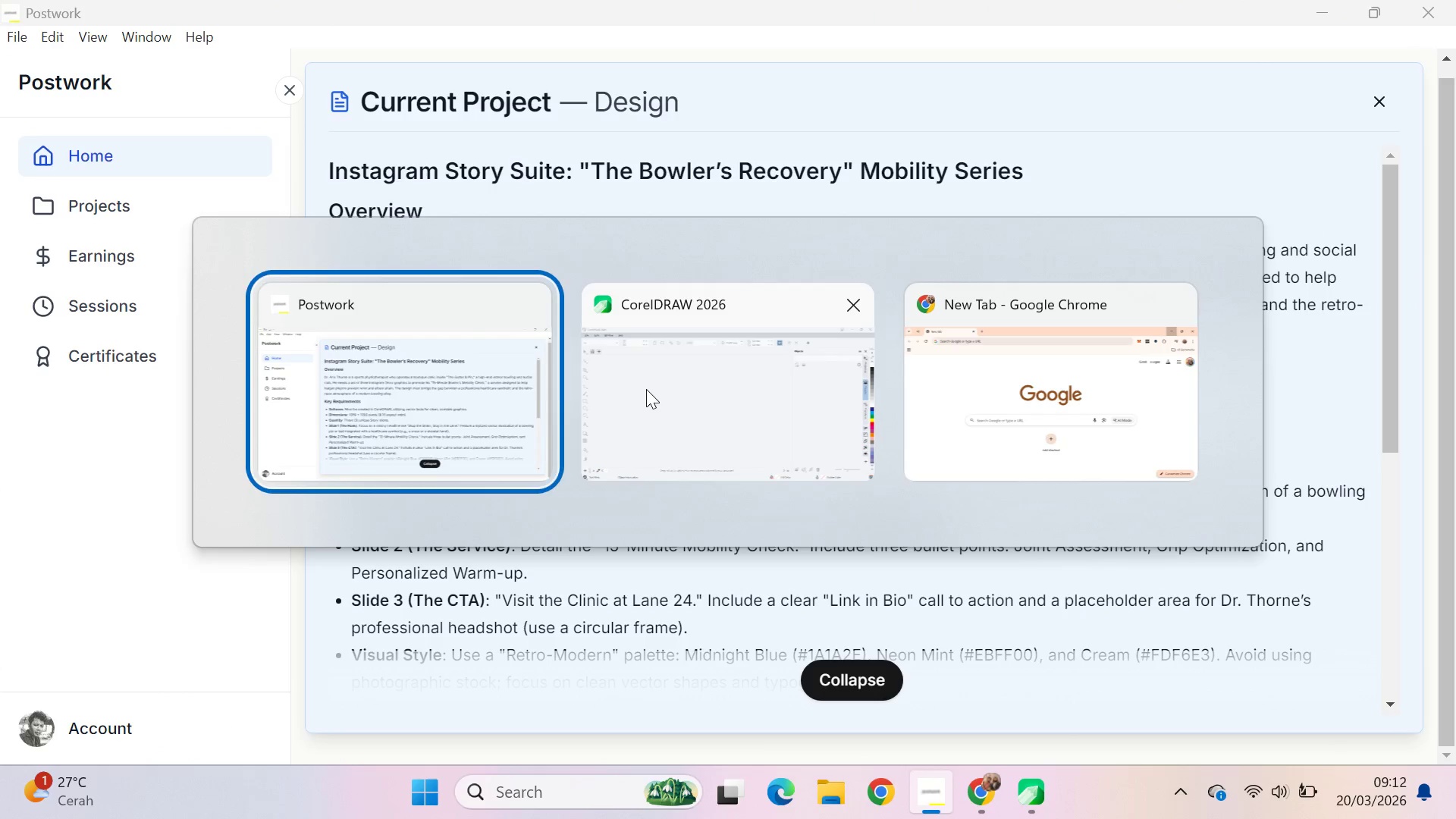 
key(Alt+Tab)
 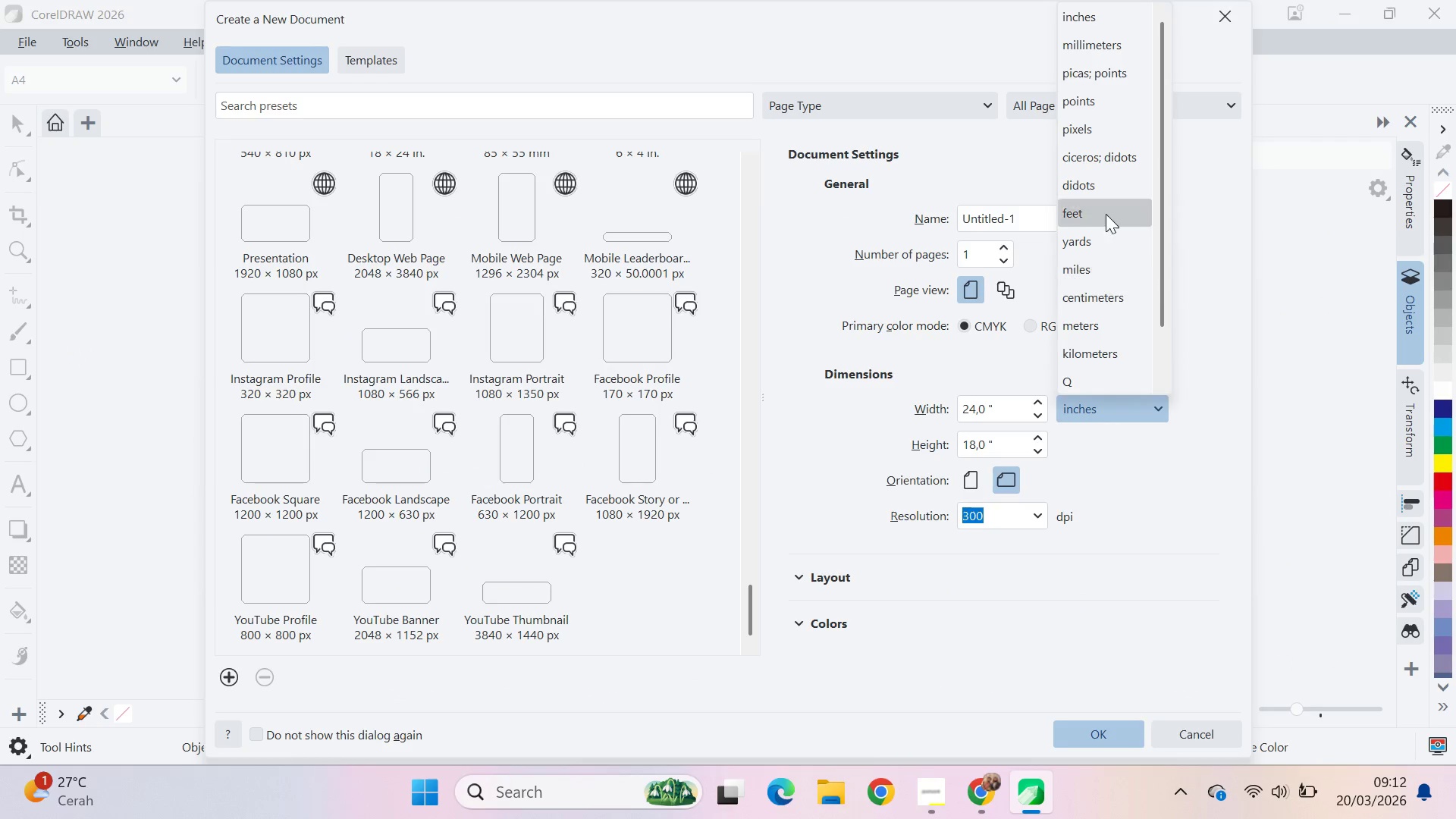 
left_click([1109, 124])
 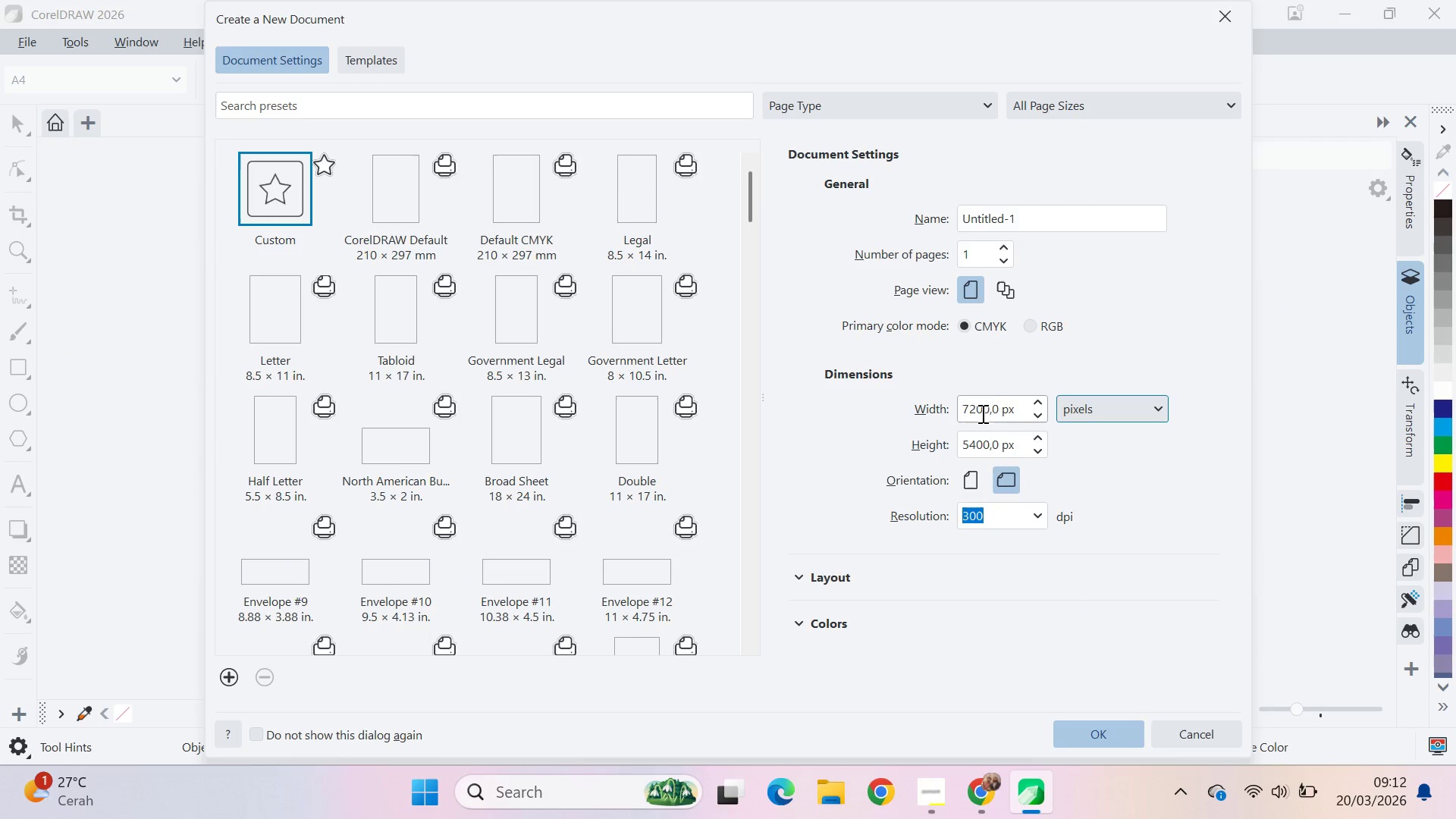 
left_click([992, 406])
 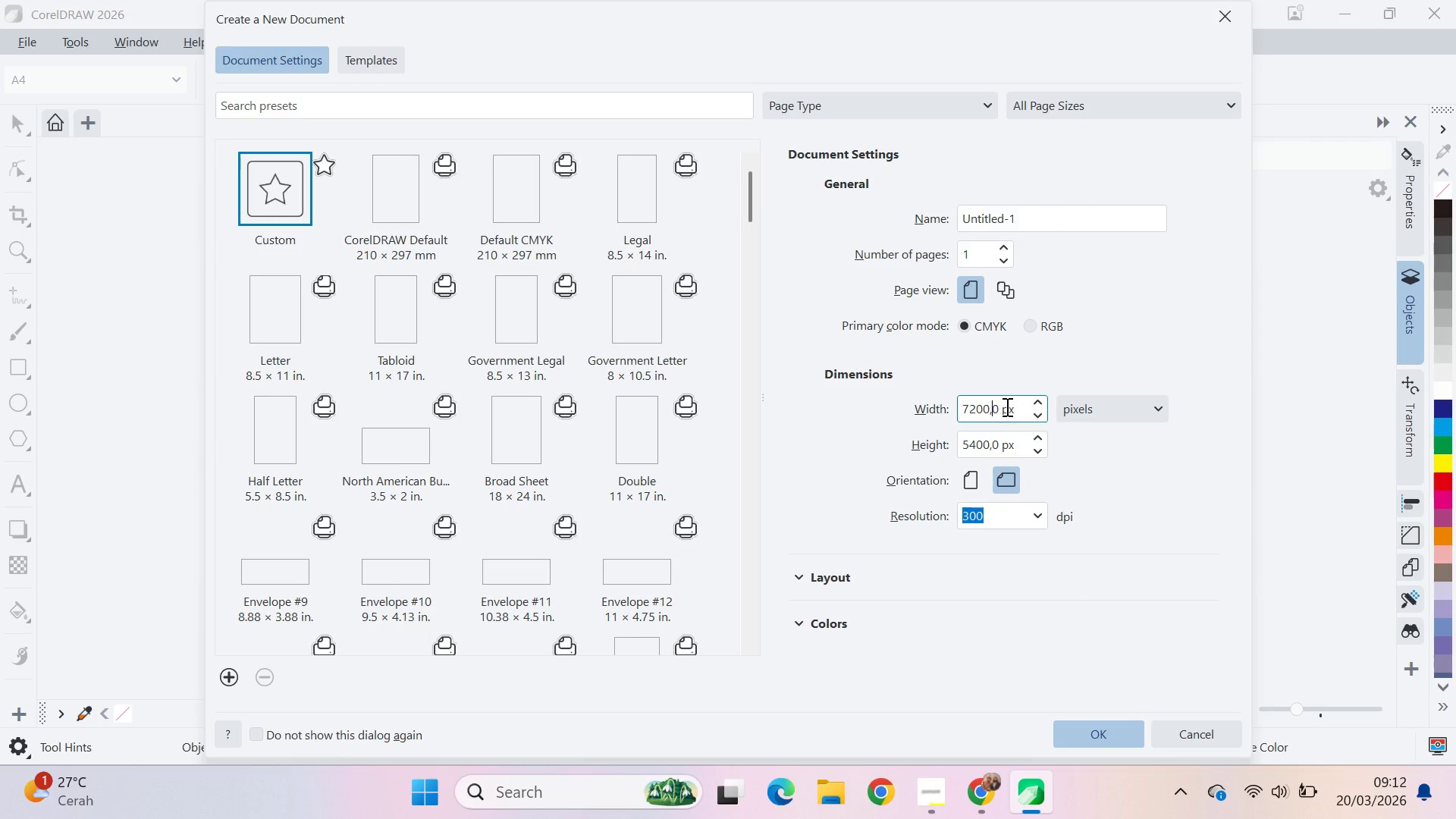 
key(Control+A)
 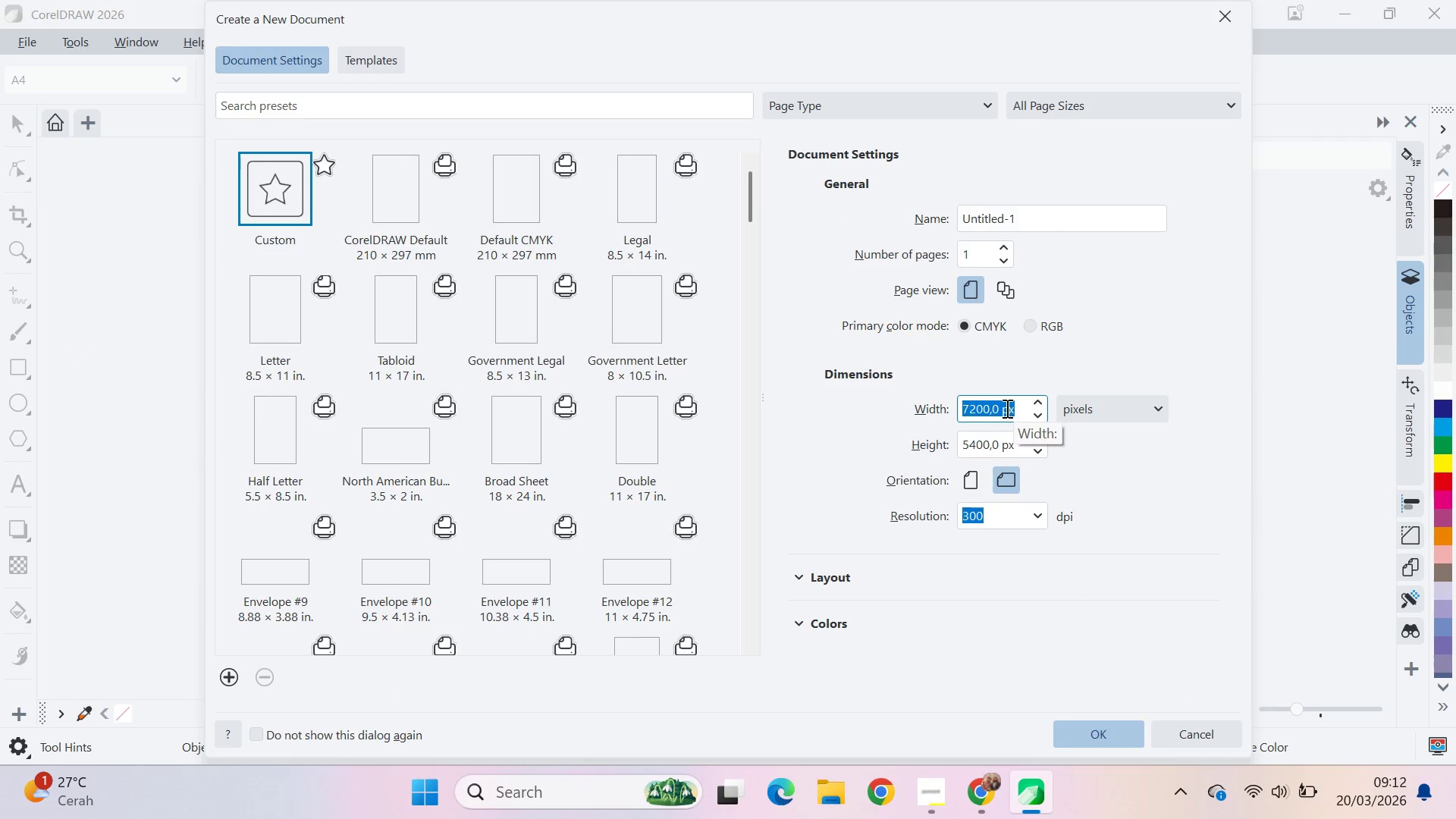 
type(1080)
key(Tab)
key(Tab)
key(Tab)
 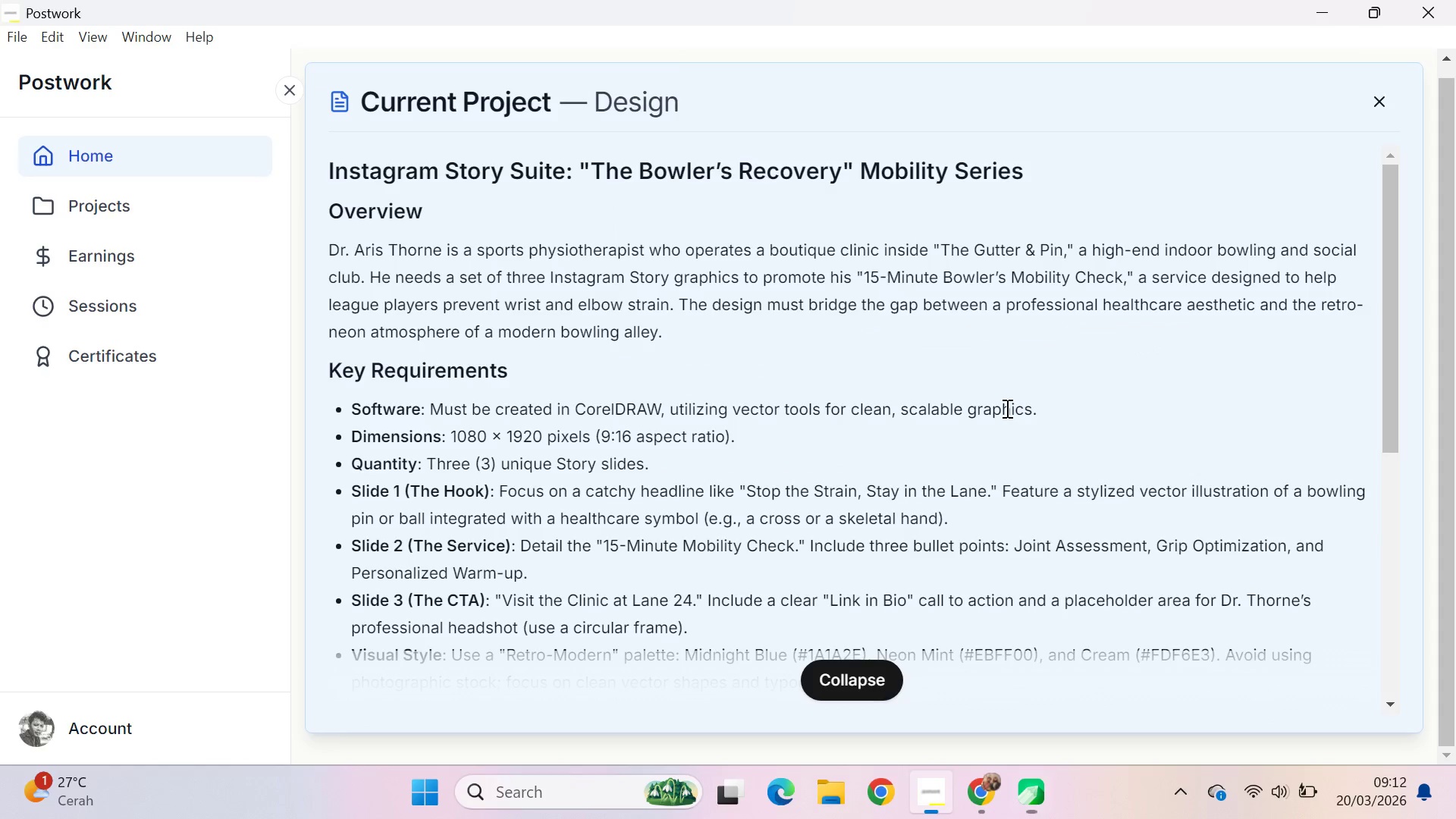 
hold_key(key=AltLeft, duration=0.42)